 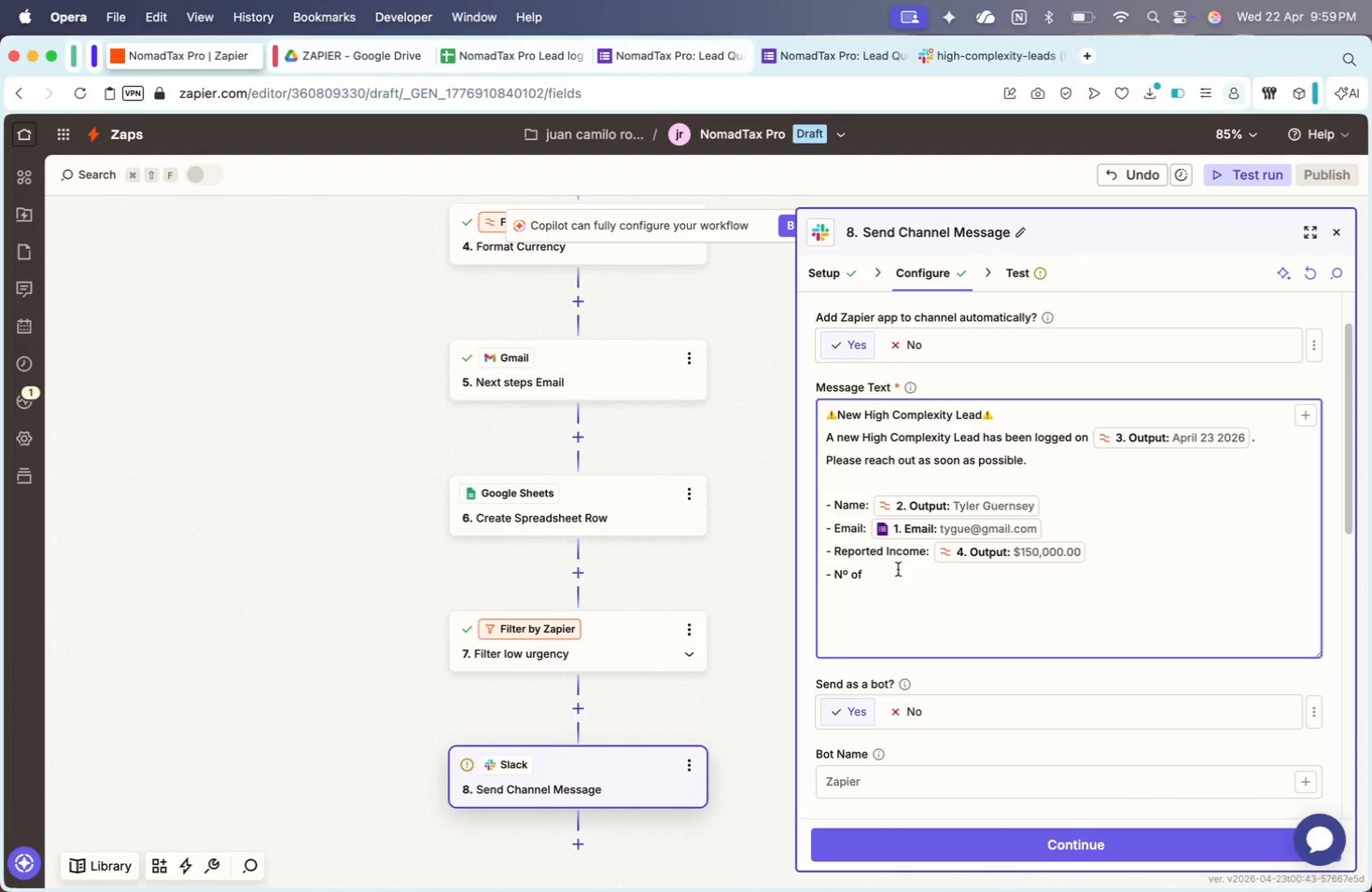 
key(Meta+V)
 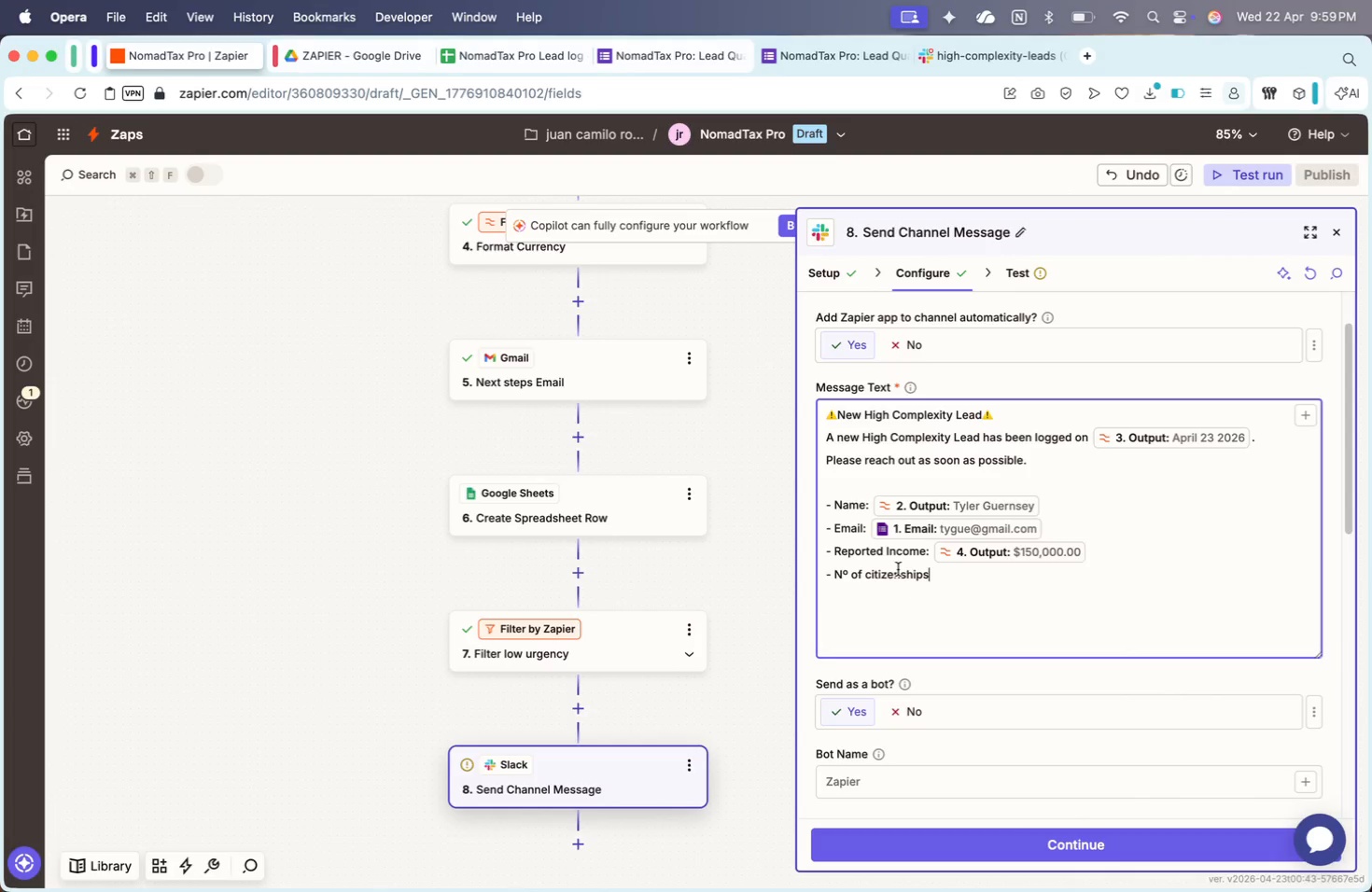 
key(Shift+ShiftRight)
 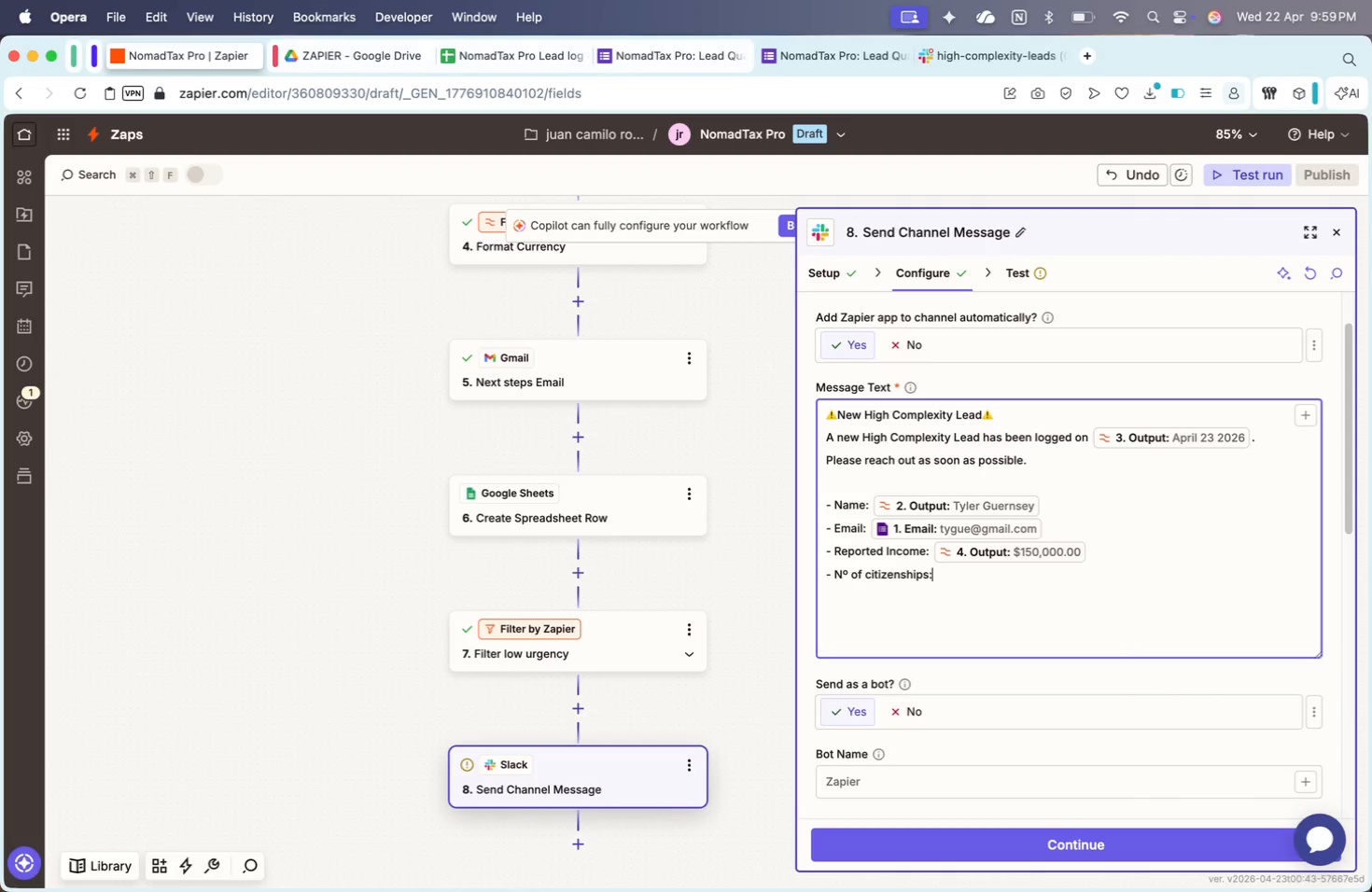 
key(Shift+Semicolon)
 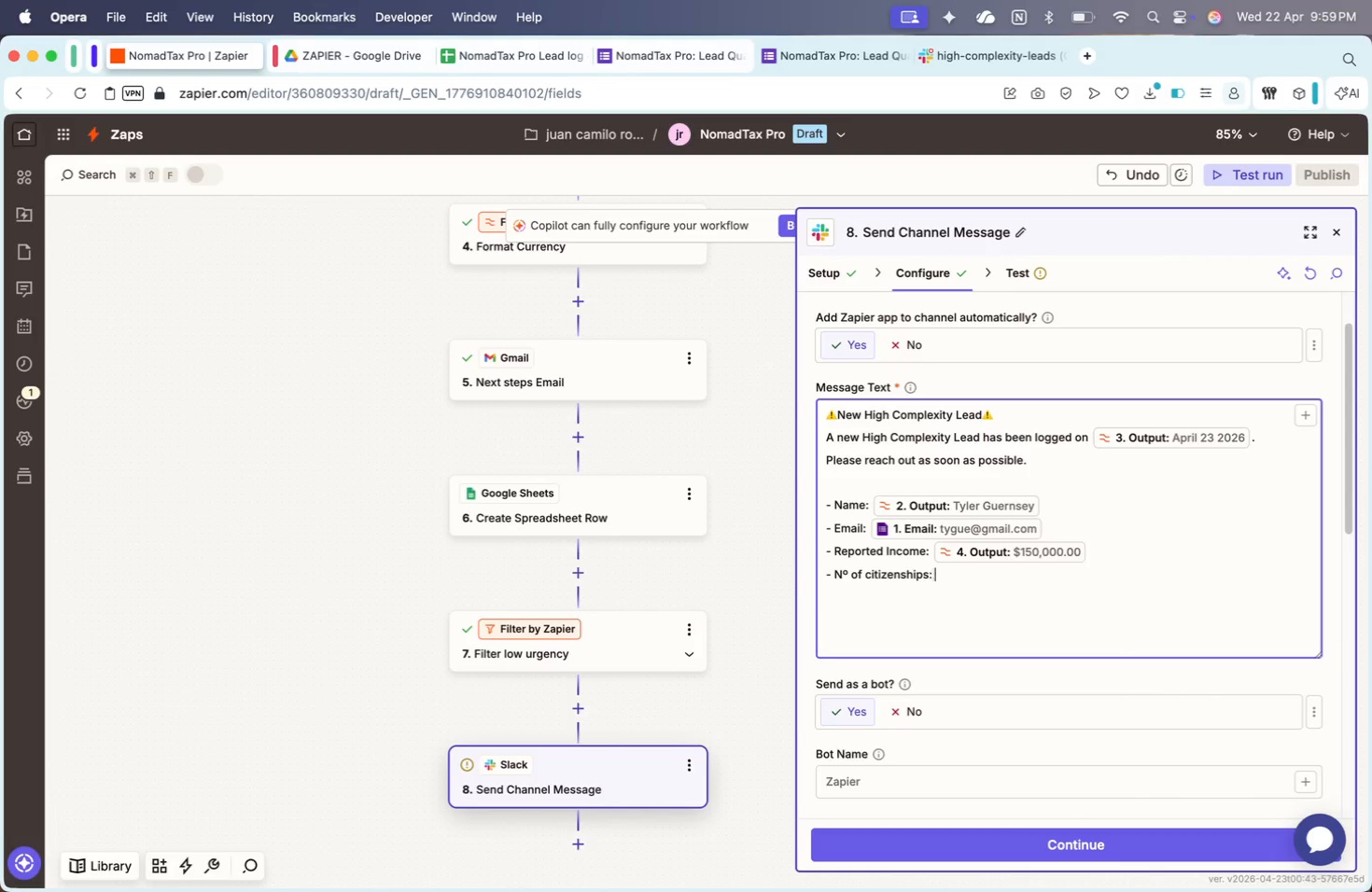 
key(Space)
 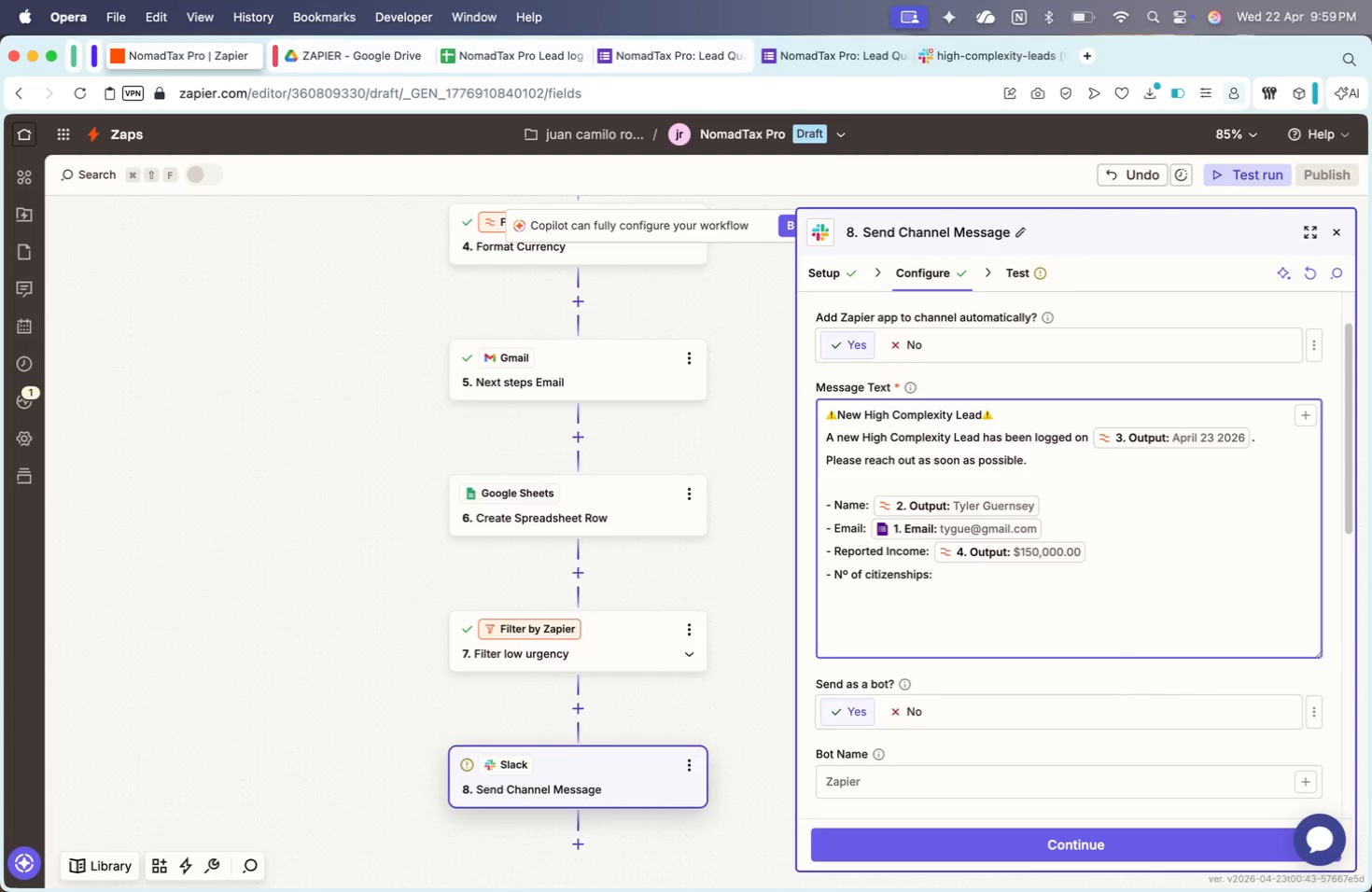 
key(Slash)
 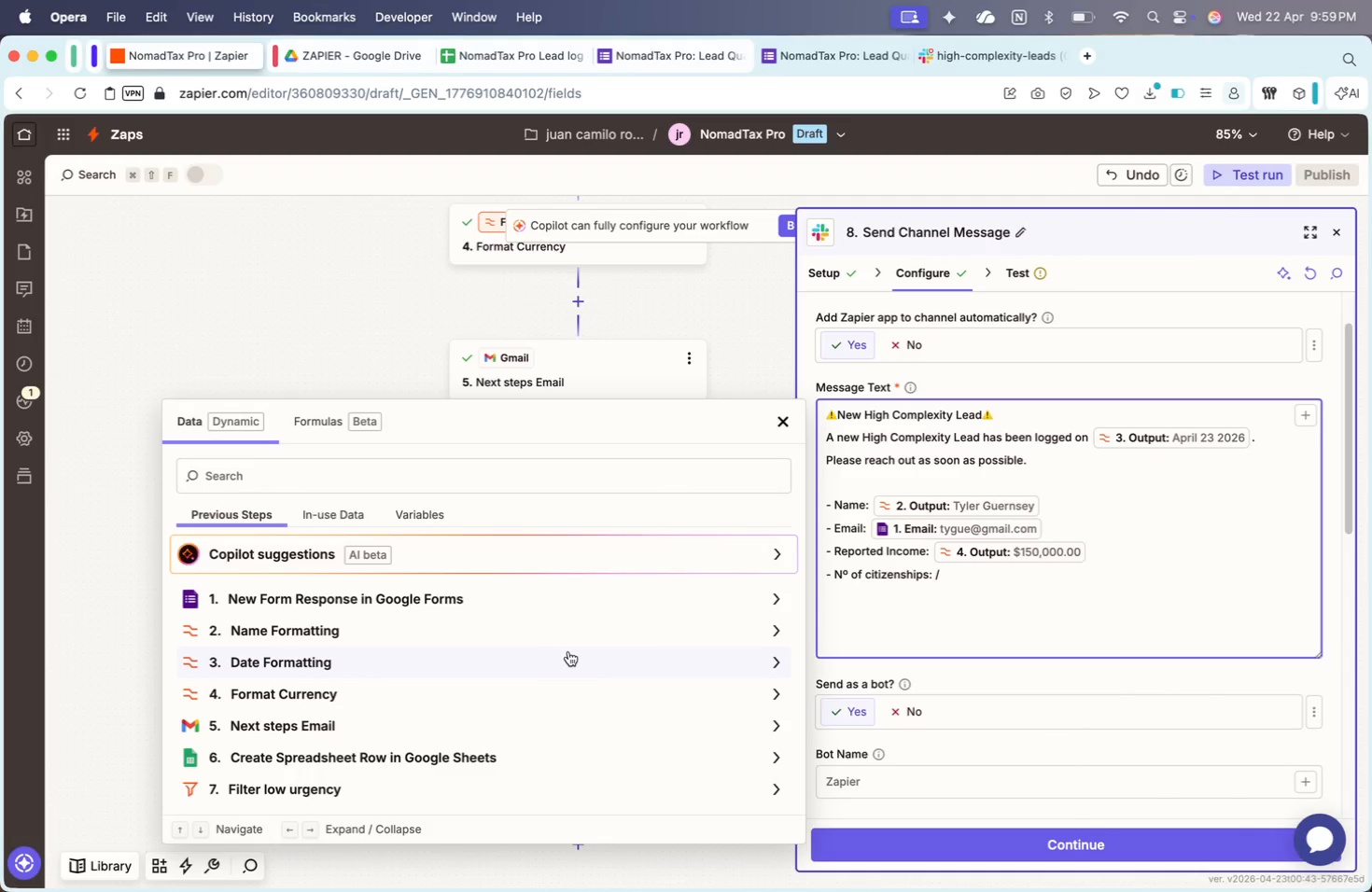 
left_click([573, 611])
 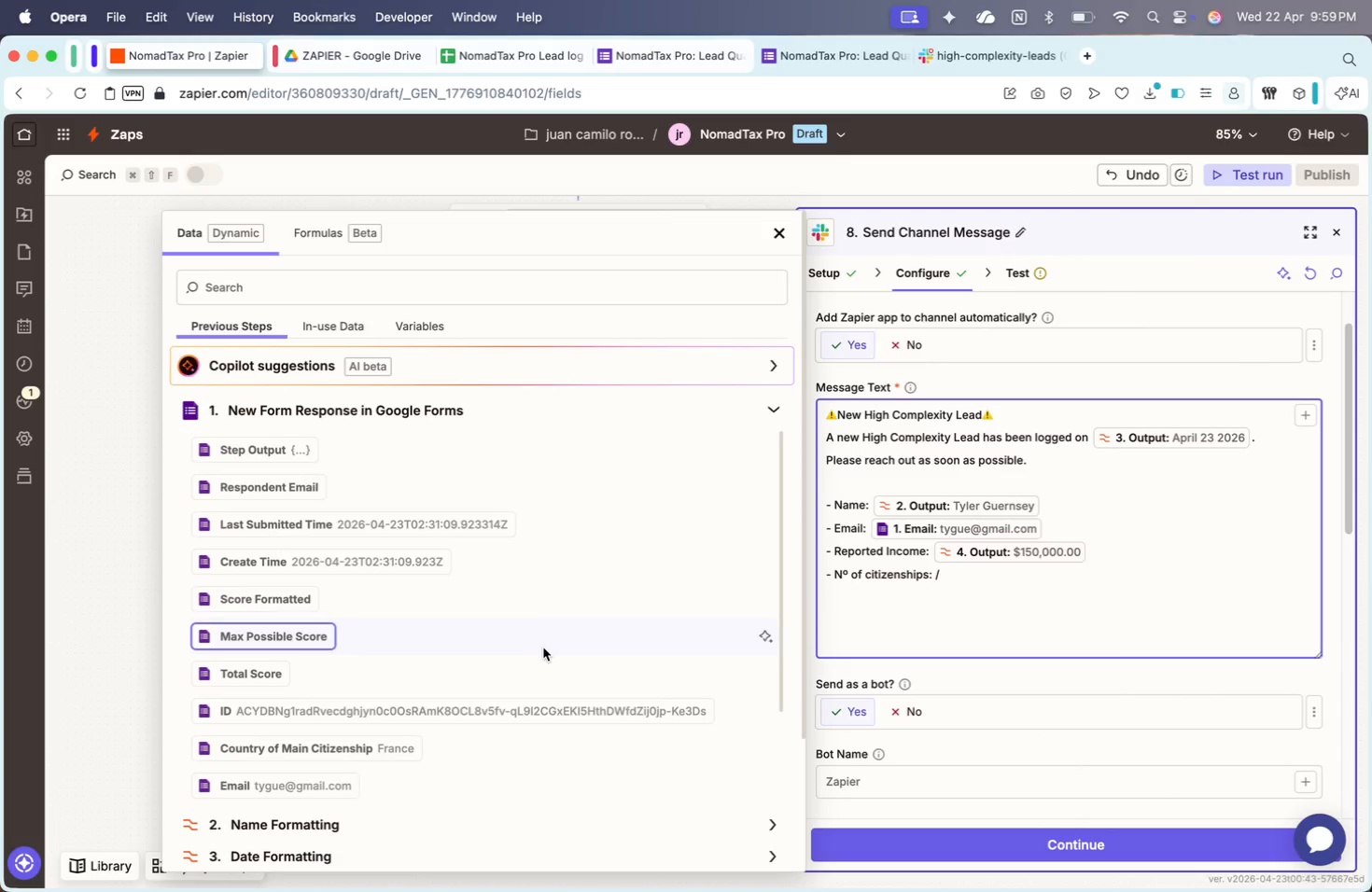 
left_click([335, 672])
 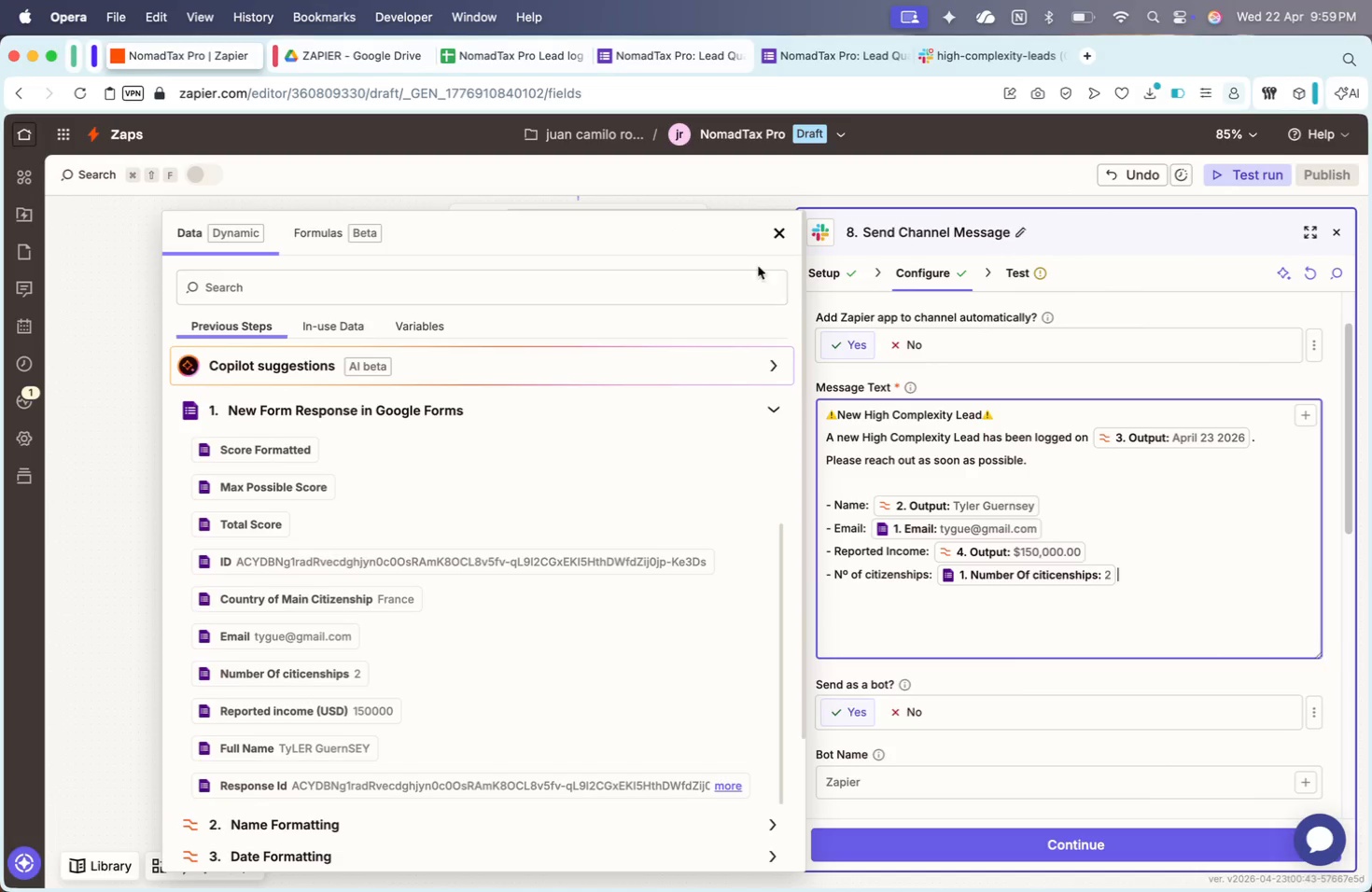 
scroll: coordinate [537, 652], scroll_direction: down, amount: 26.0
 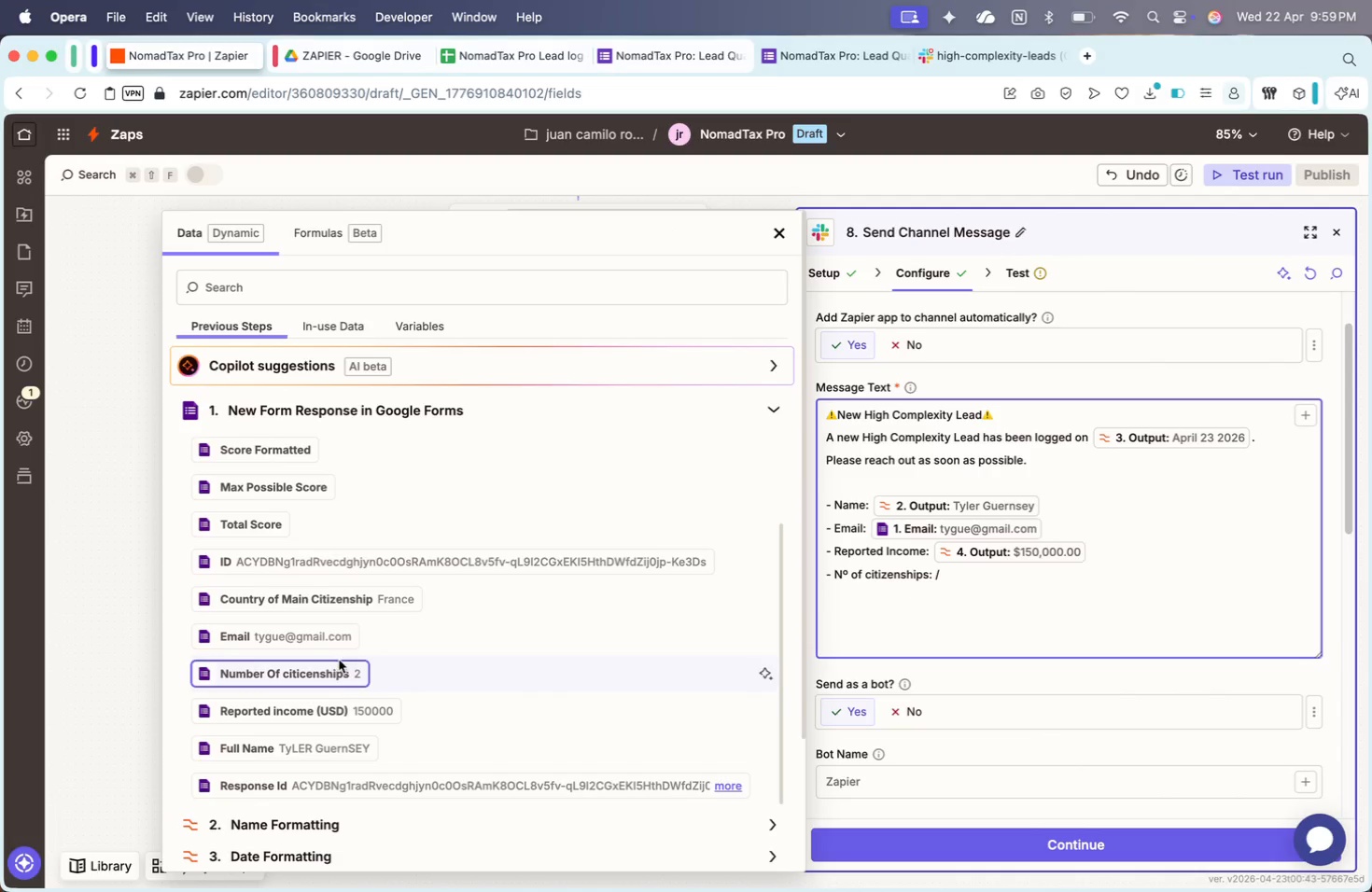 
left_click([778, 234])
 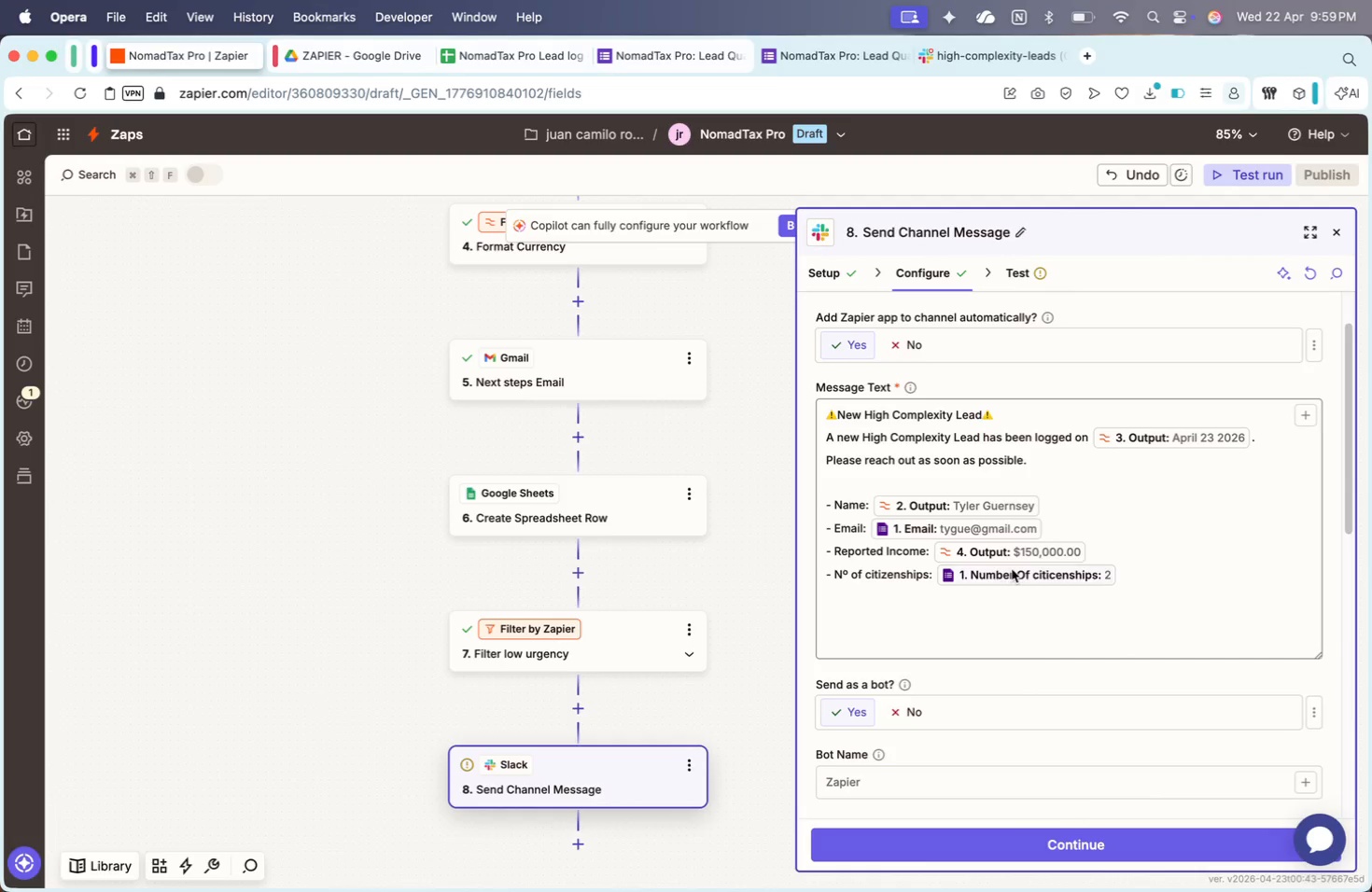 
scroll: coordinate [1012, 569], scroll_direction: down, amount: 31.0
 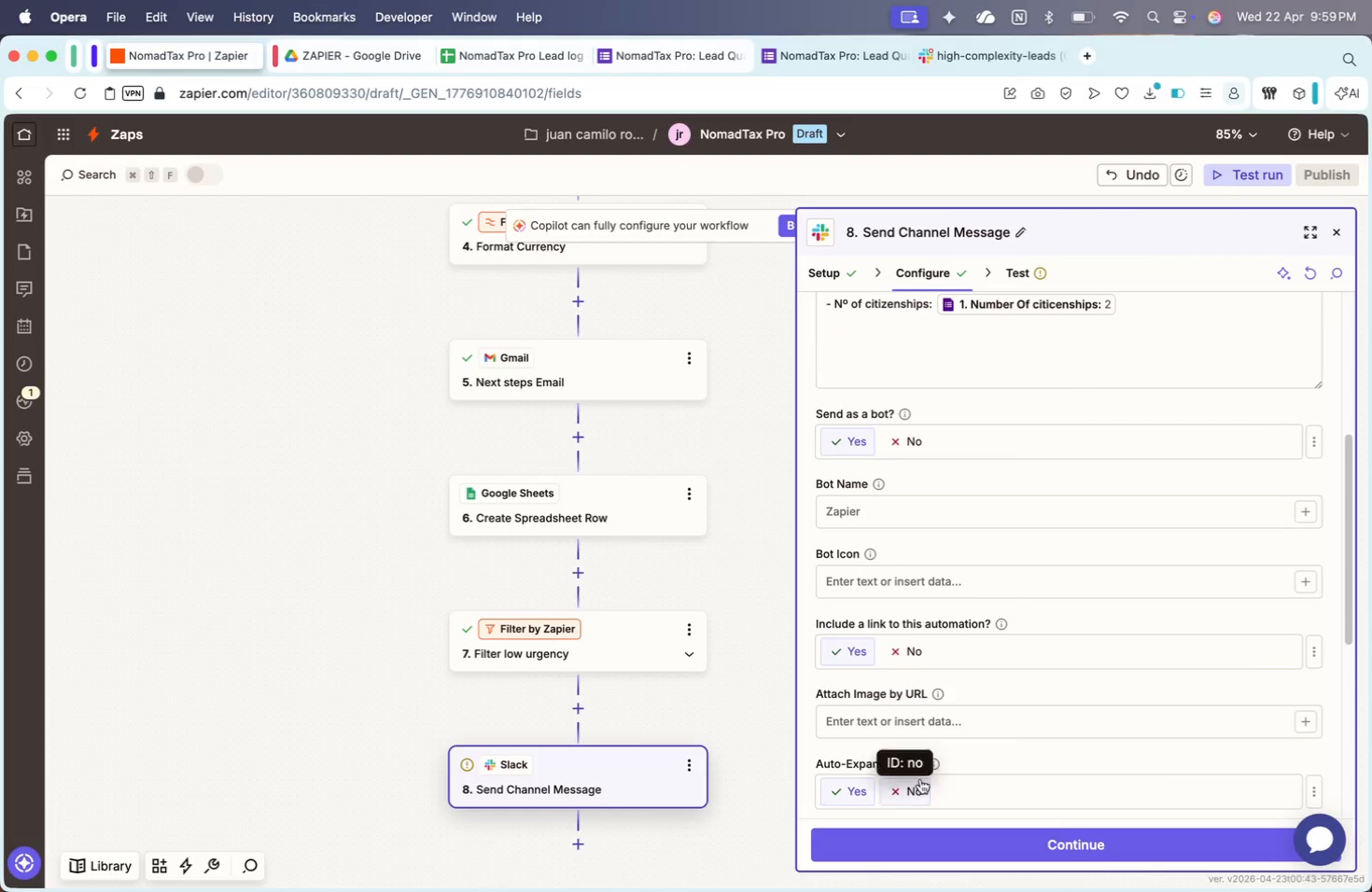 
left_click([931, 844])
 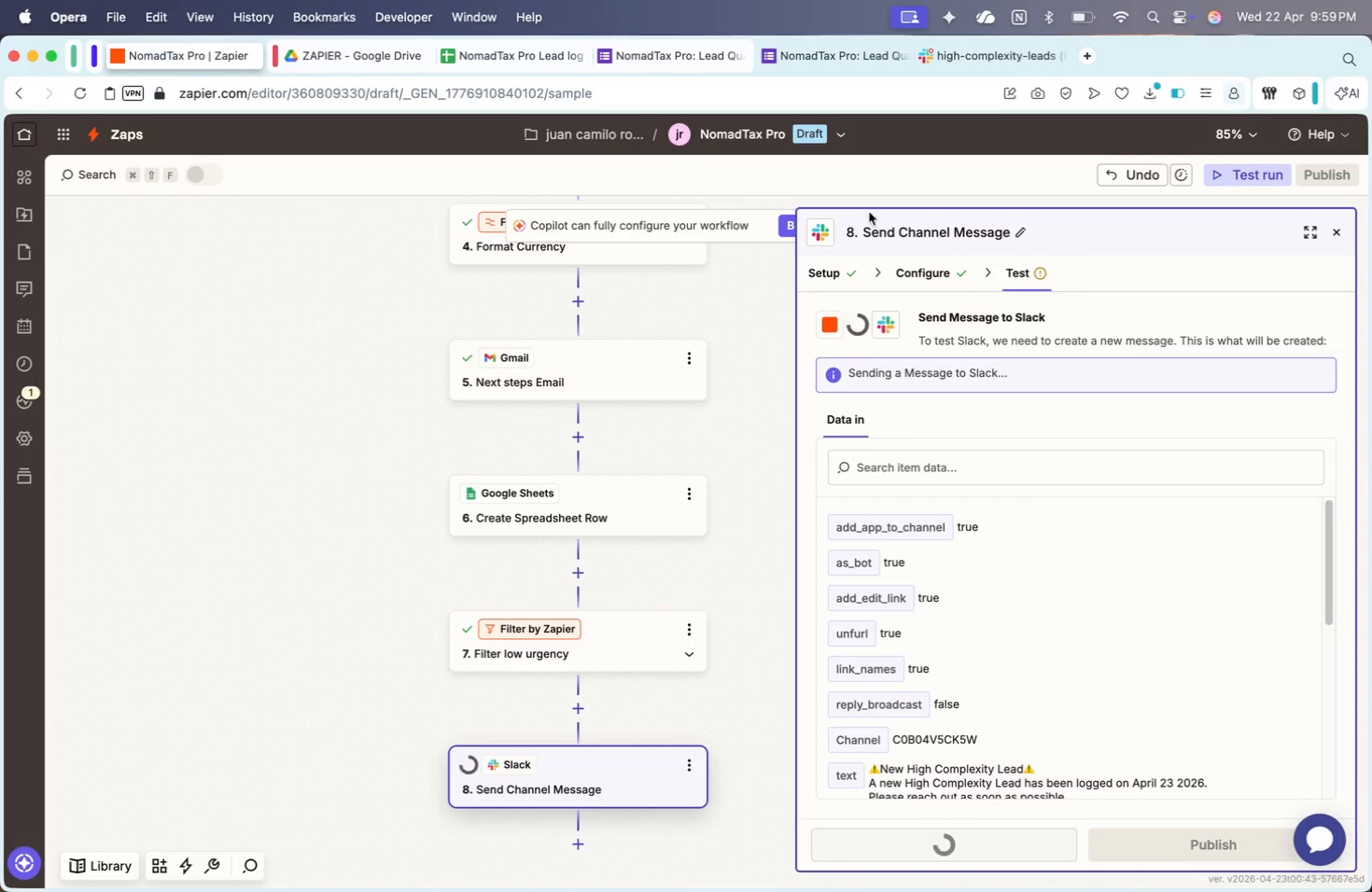 
scroll: coordinate [917, 774], scroll_direction: down, amount: 11.0
 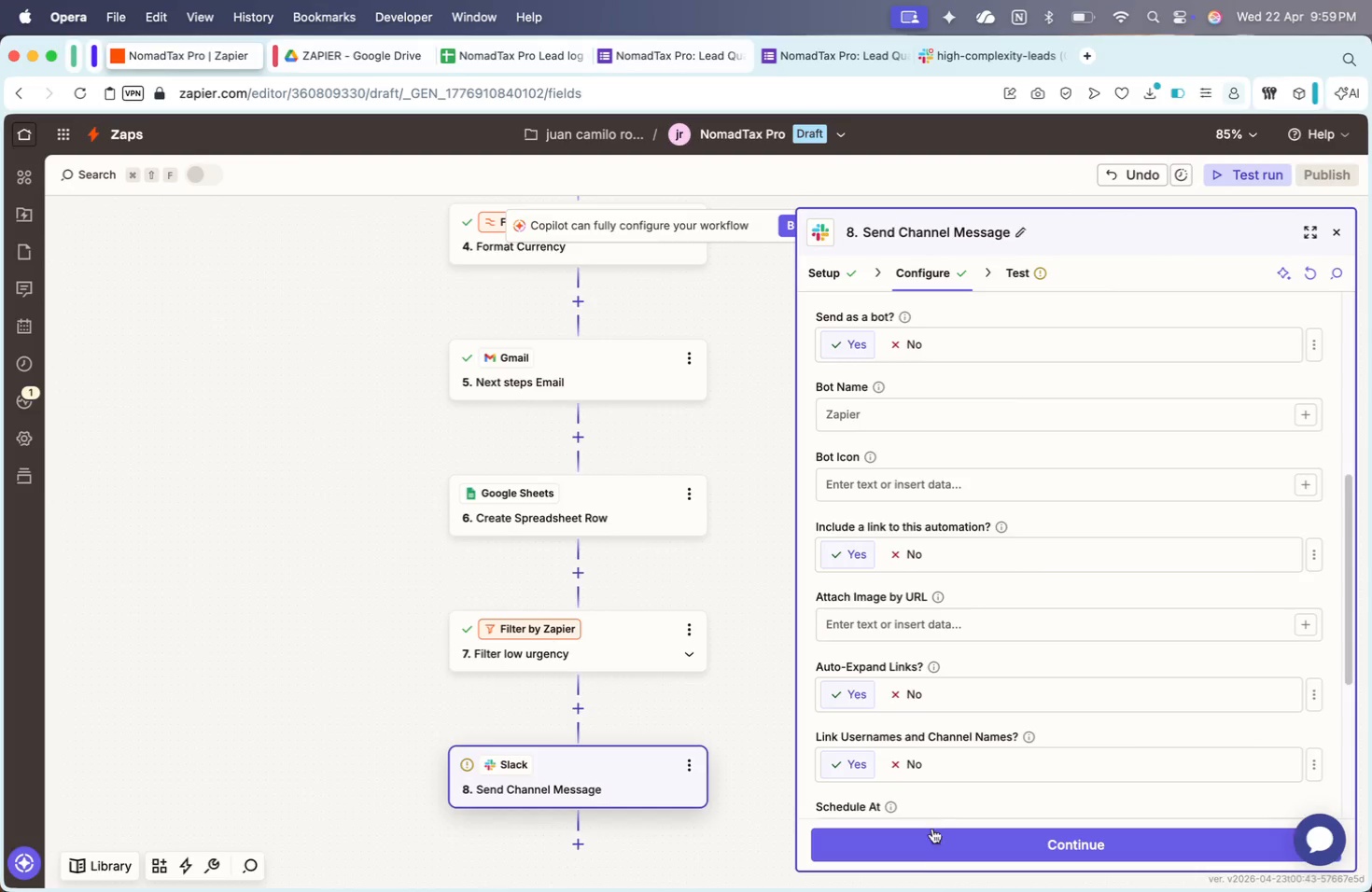 
left_click([987, 63])
 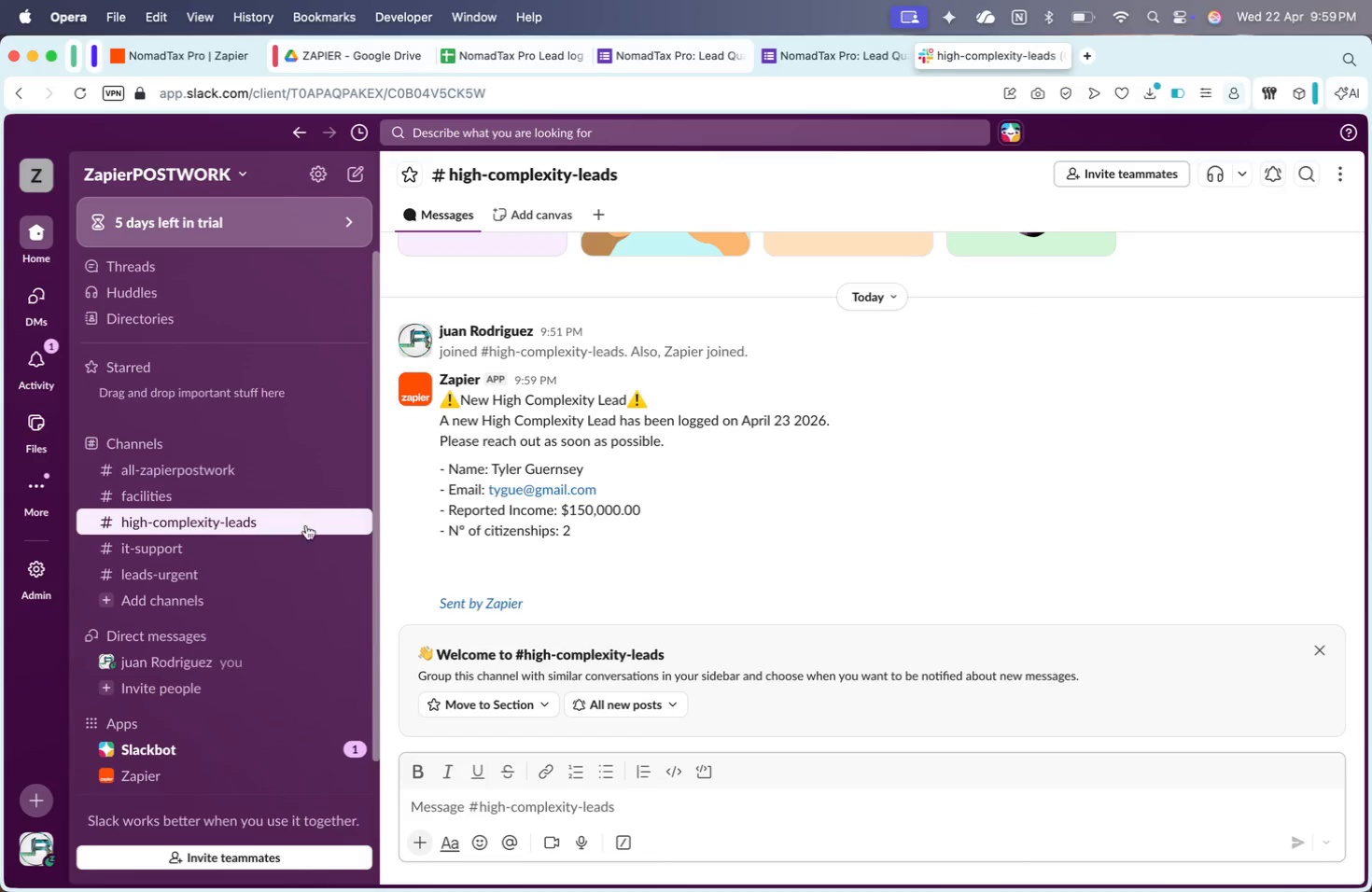 
scroll: coordinate [548, 561], scroll_direction: down, amount: 18.0
 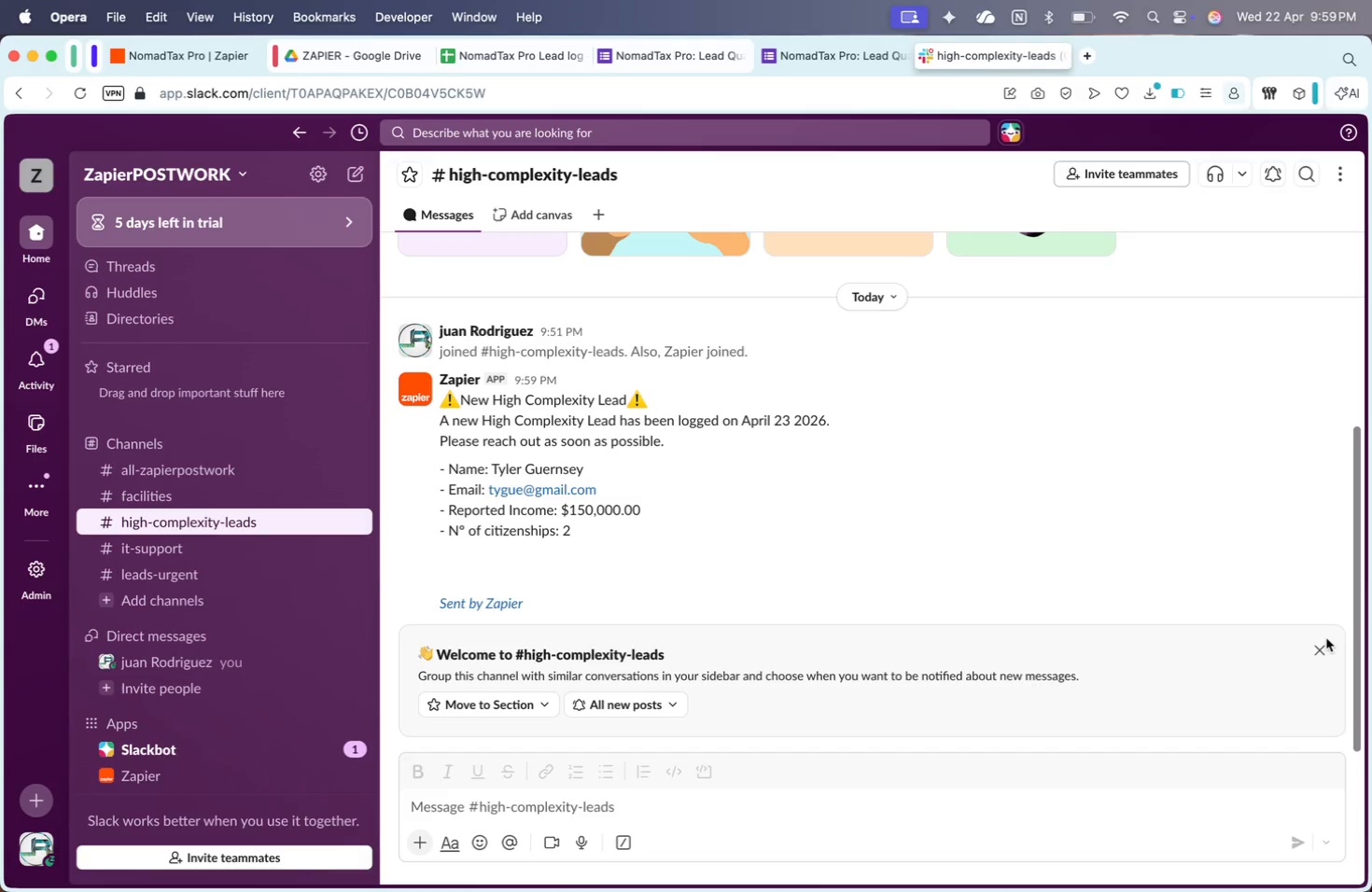 
double_click([1325, 642])
 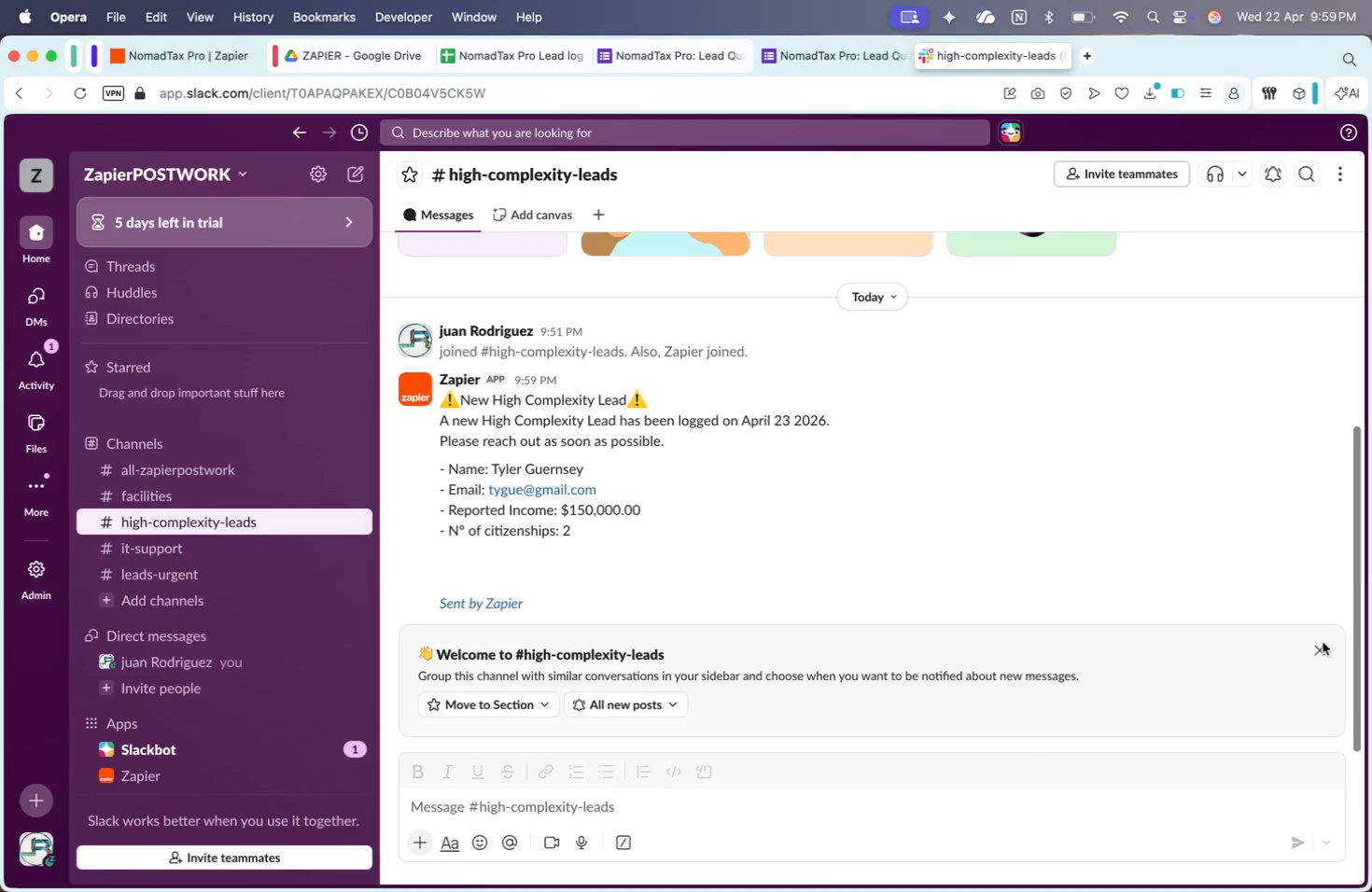 
triple_click([1319, 645])
 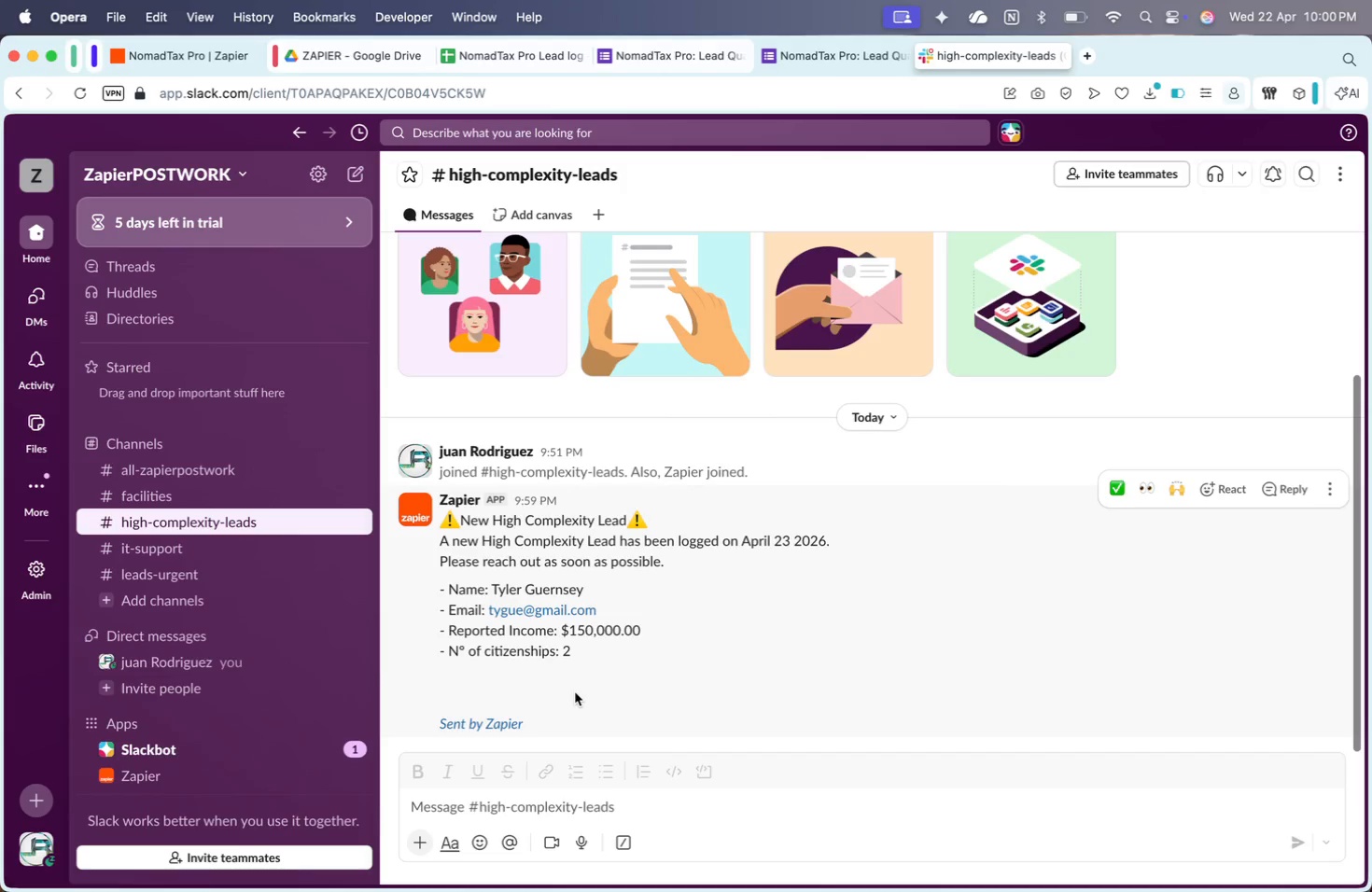 
wait(37.63)
 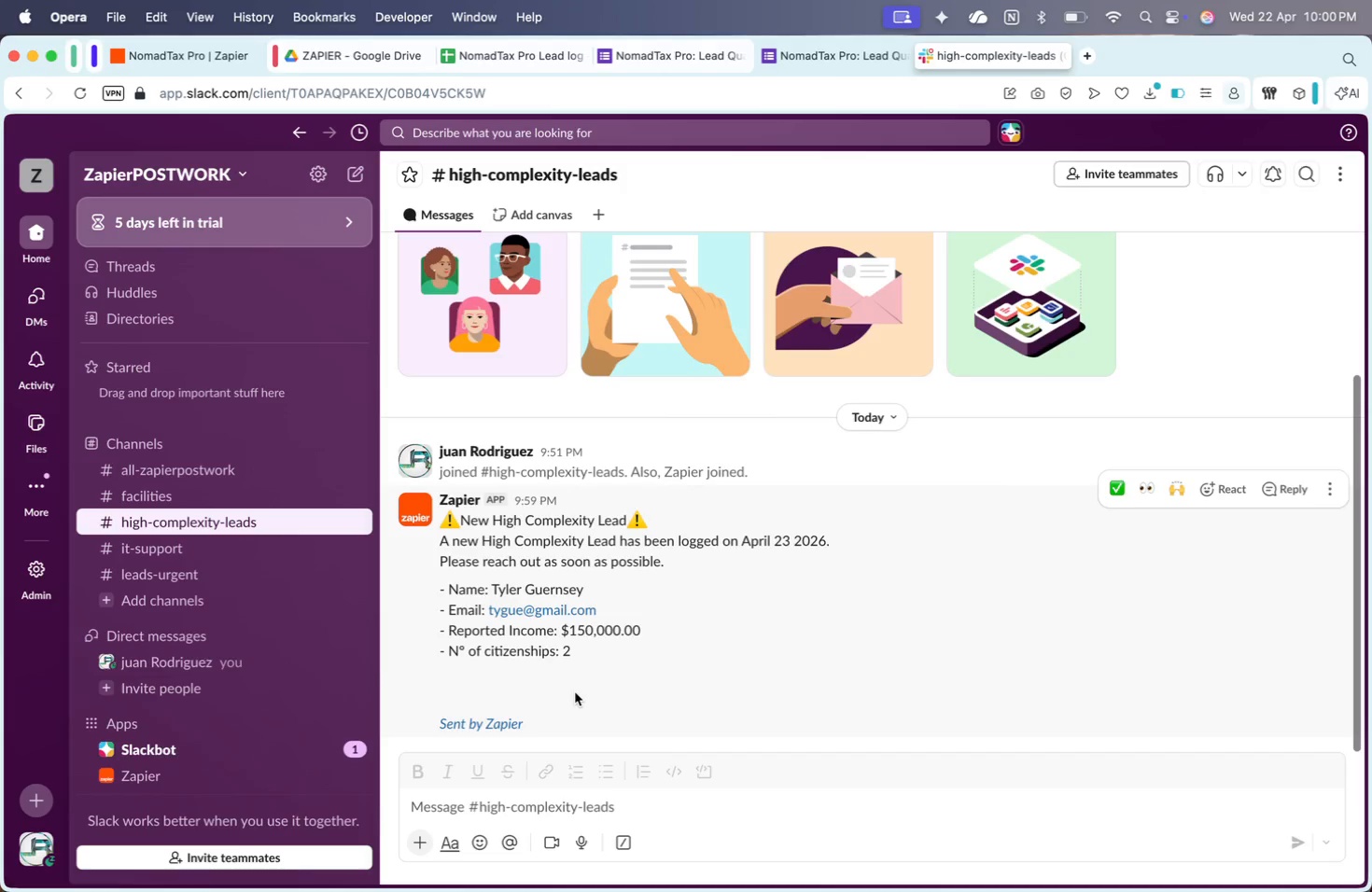 
left_click([186, 52])
 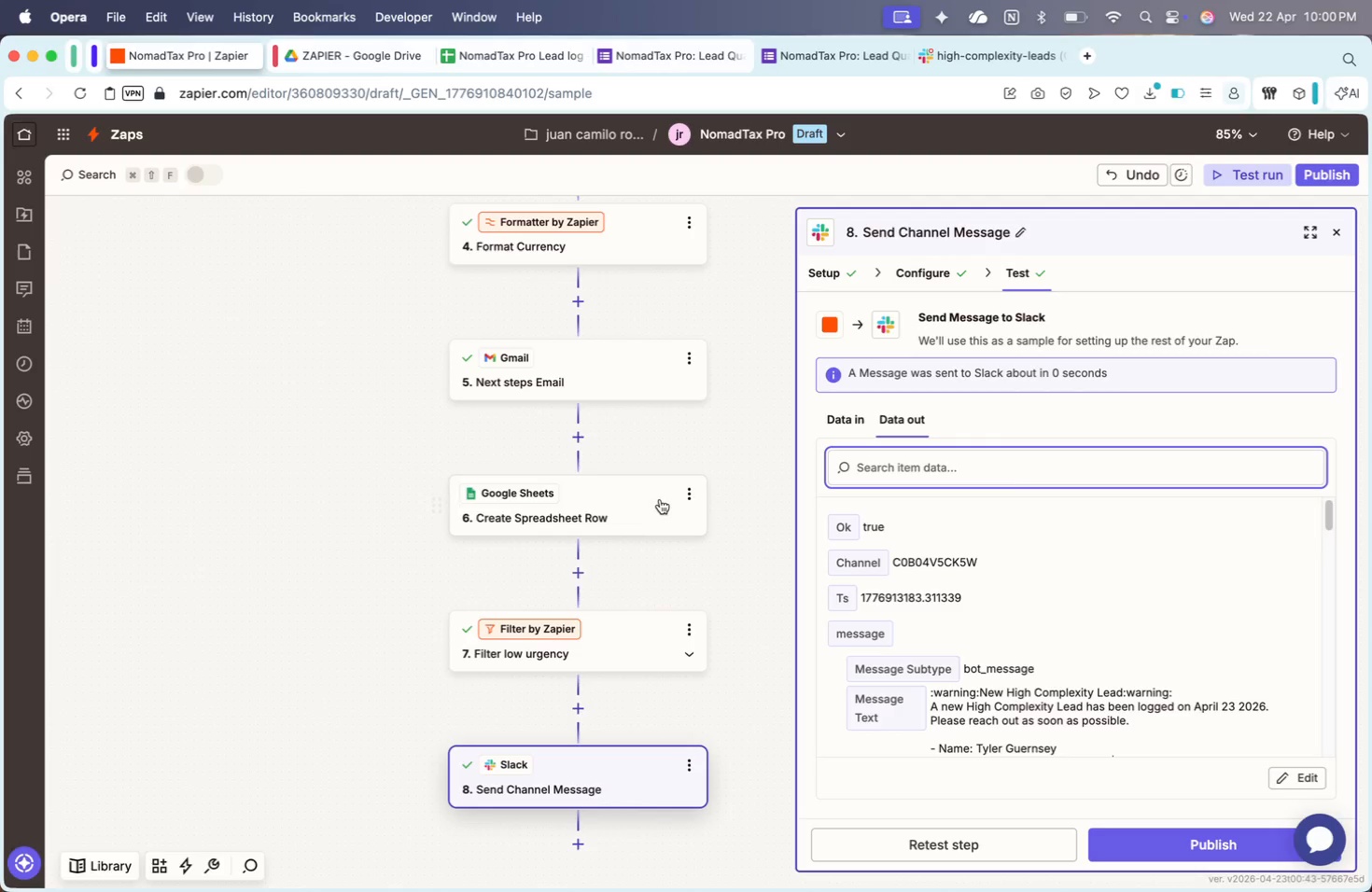 
scroll: coordinate [657, 496], scroll_direction: down, amount: 12.0